 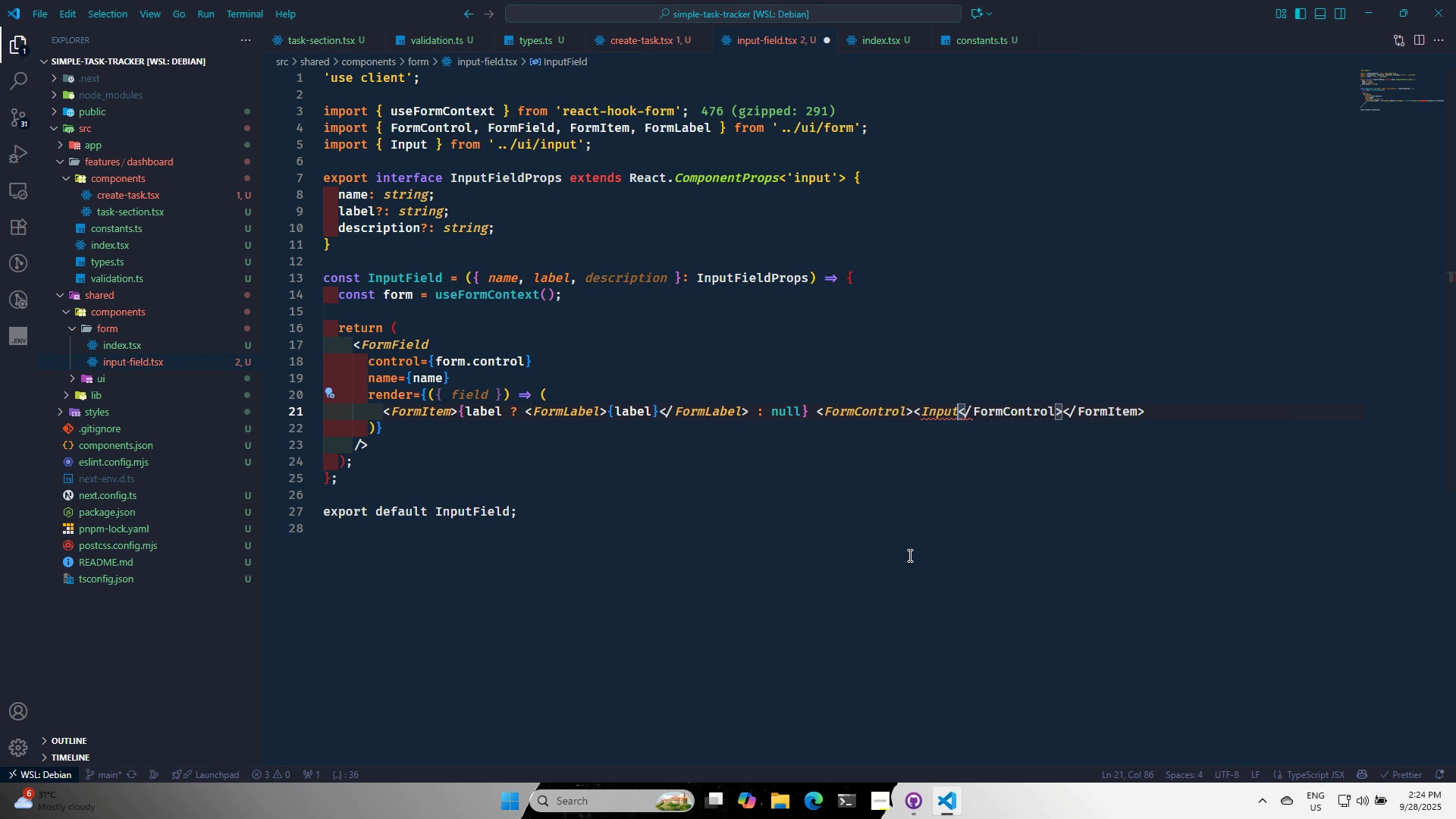 
key(Space)
 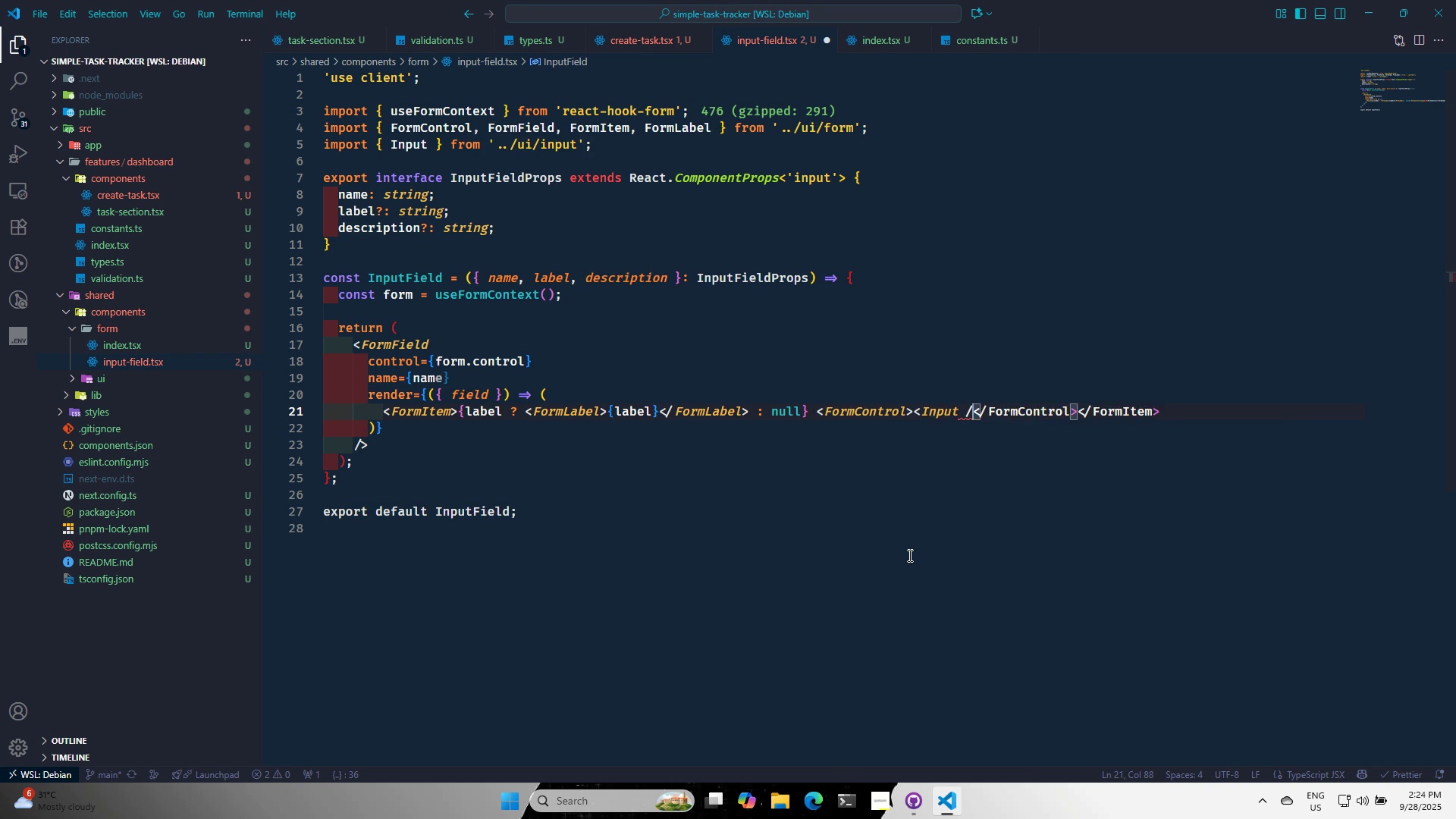 
key(Slash)
 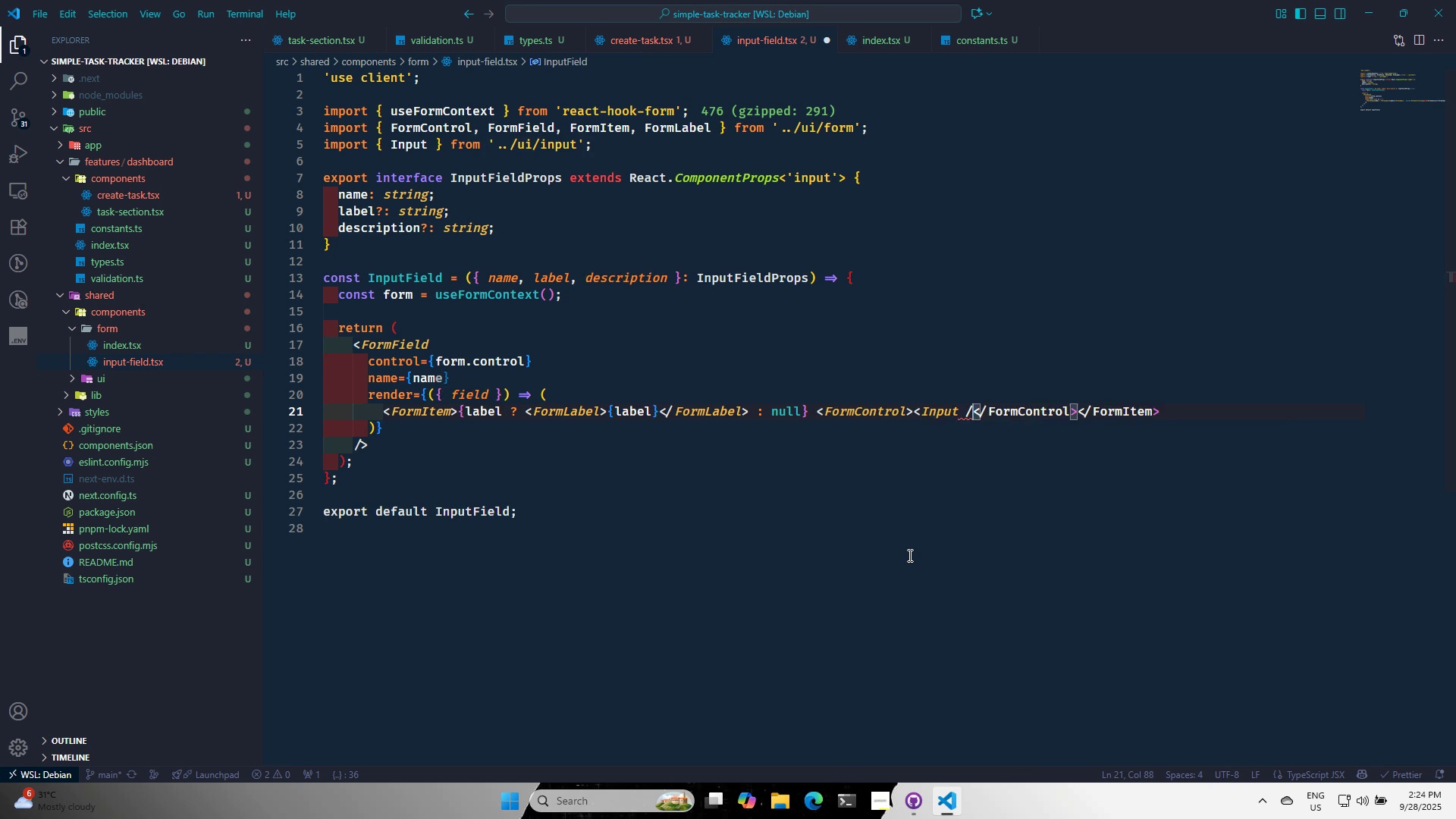 
key(Shift+ShiftRight)
 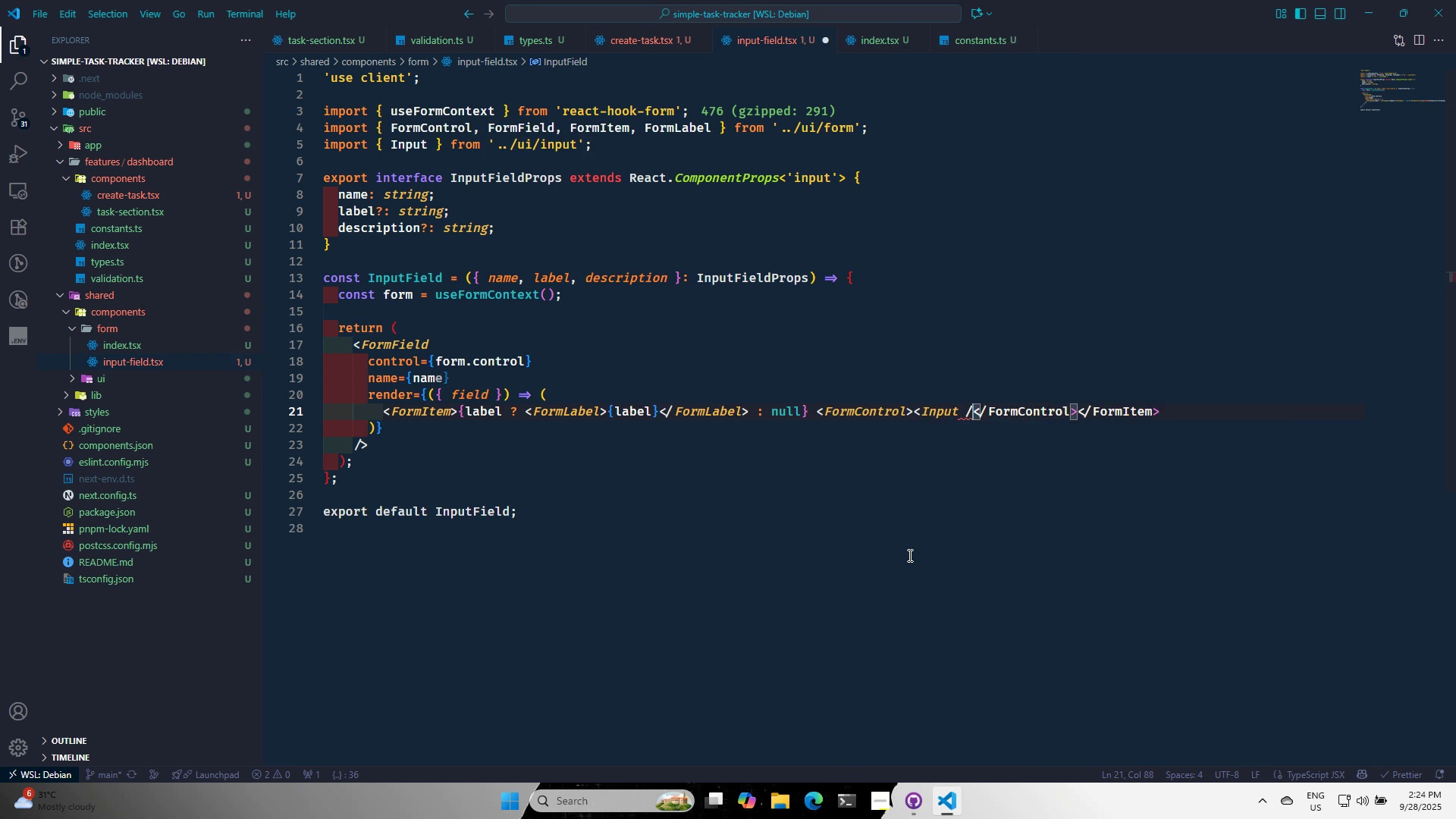 
key(Shift+Period)